 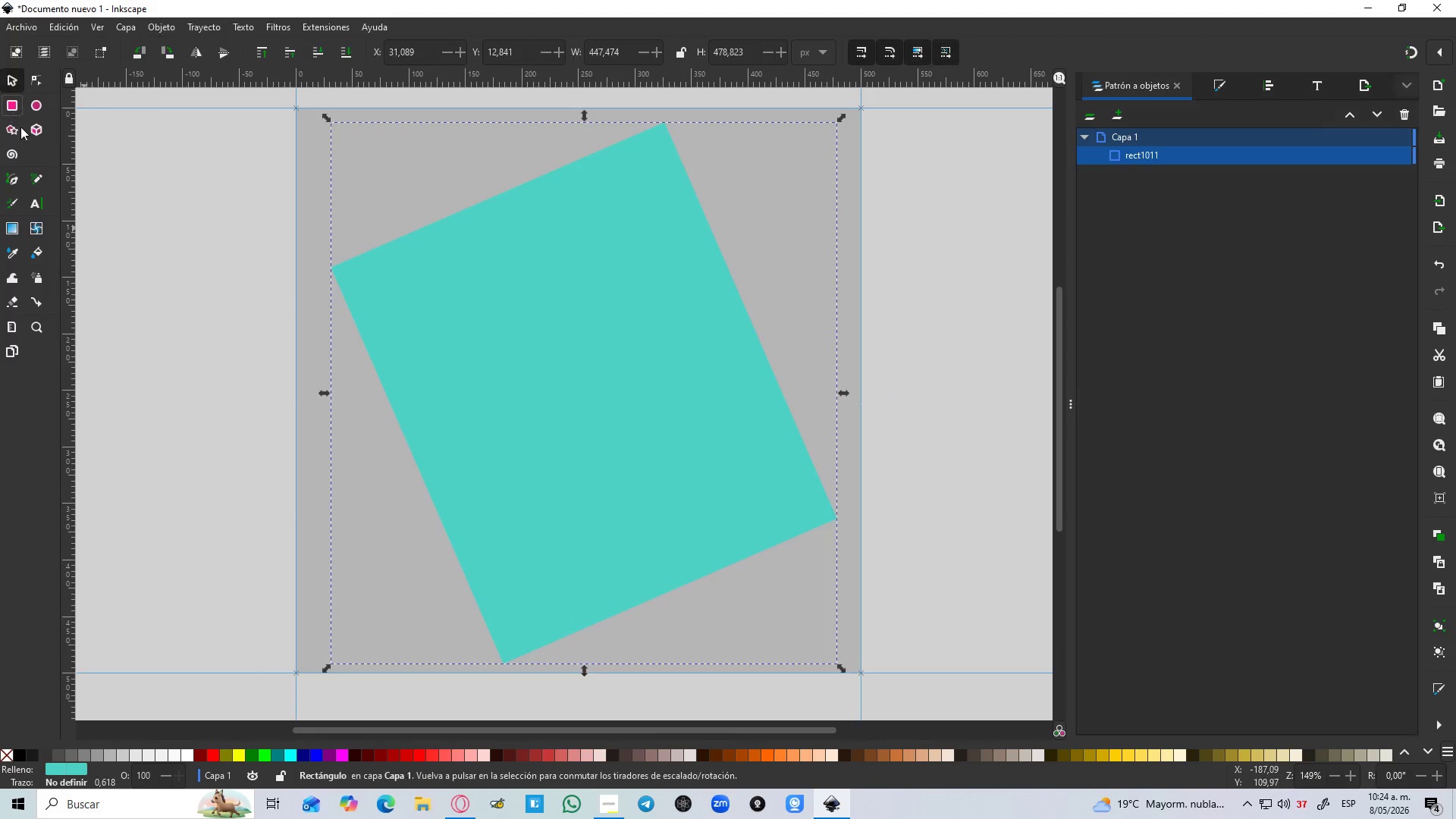 
hold_key(key=ControlLeft, duration=0.94)
 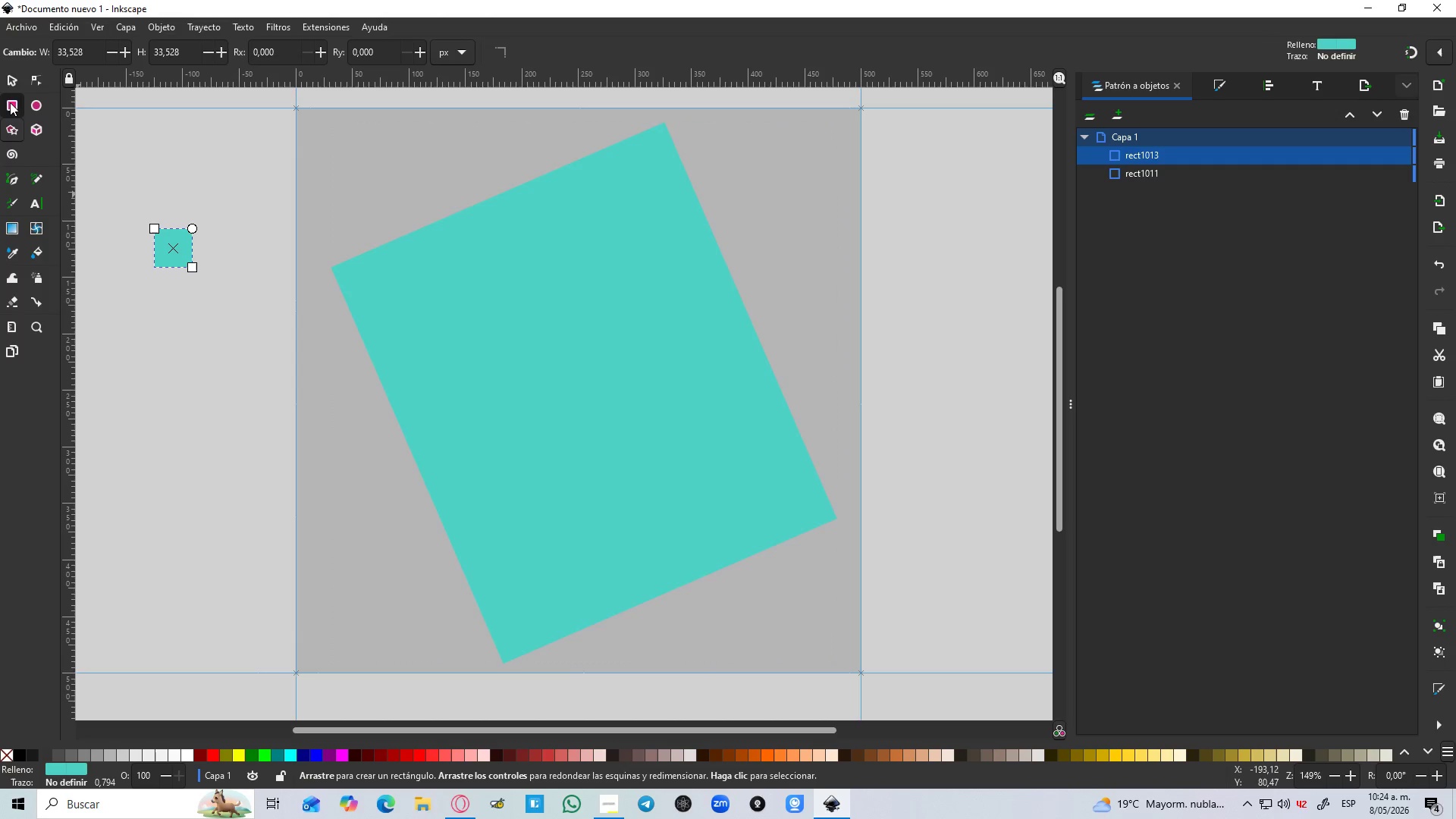 
left_click([13, 80])
 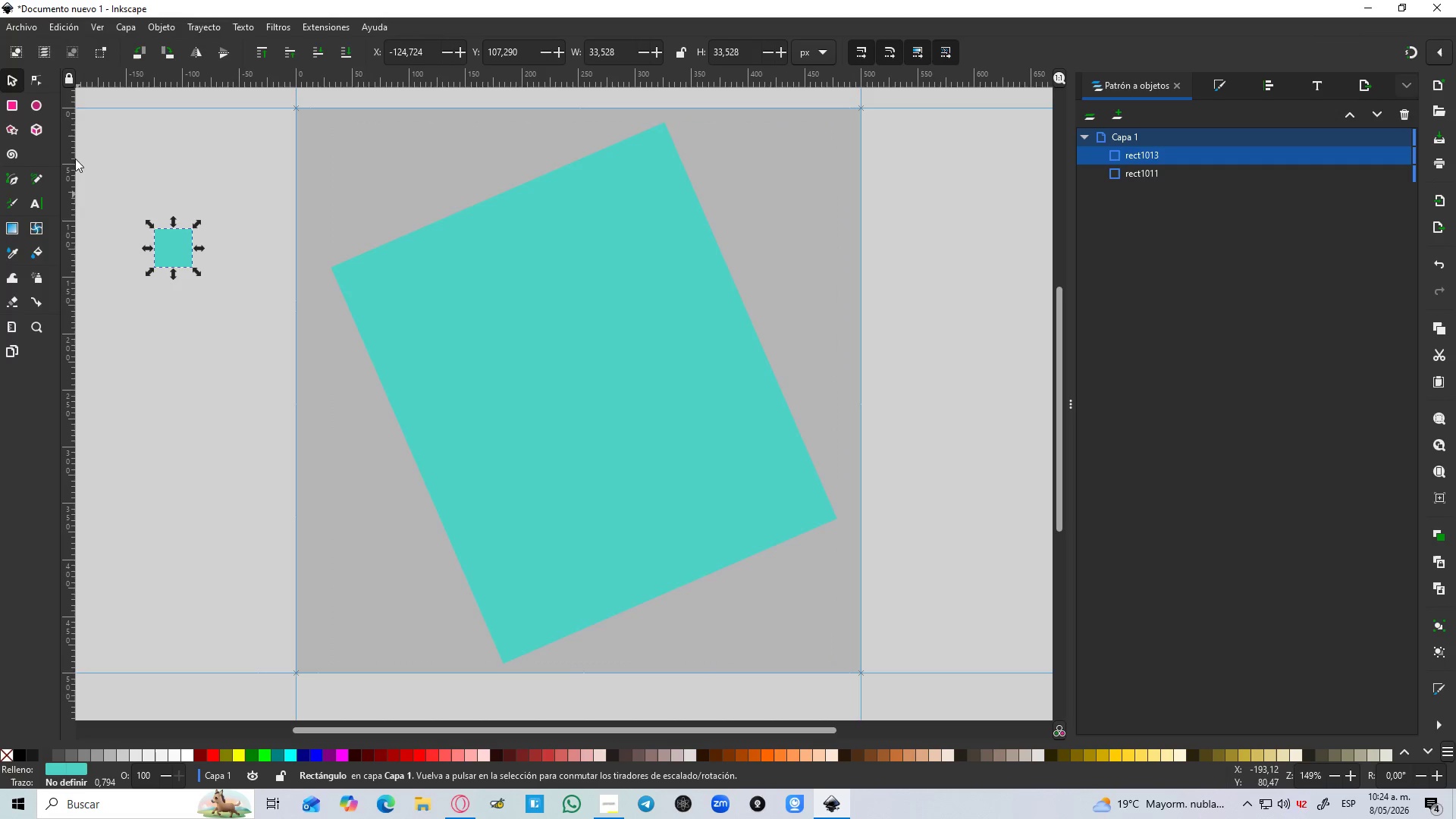 
key(Control+D)
 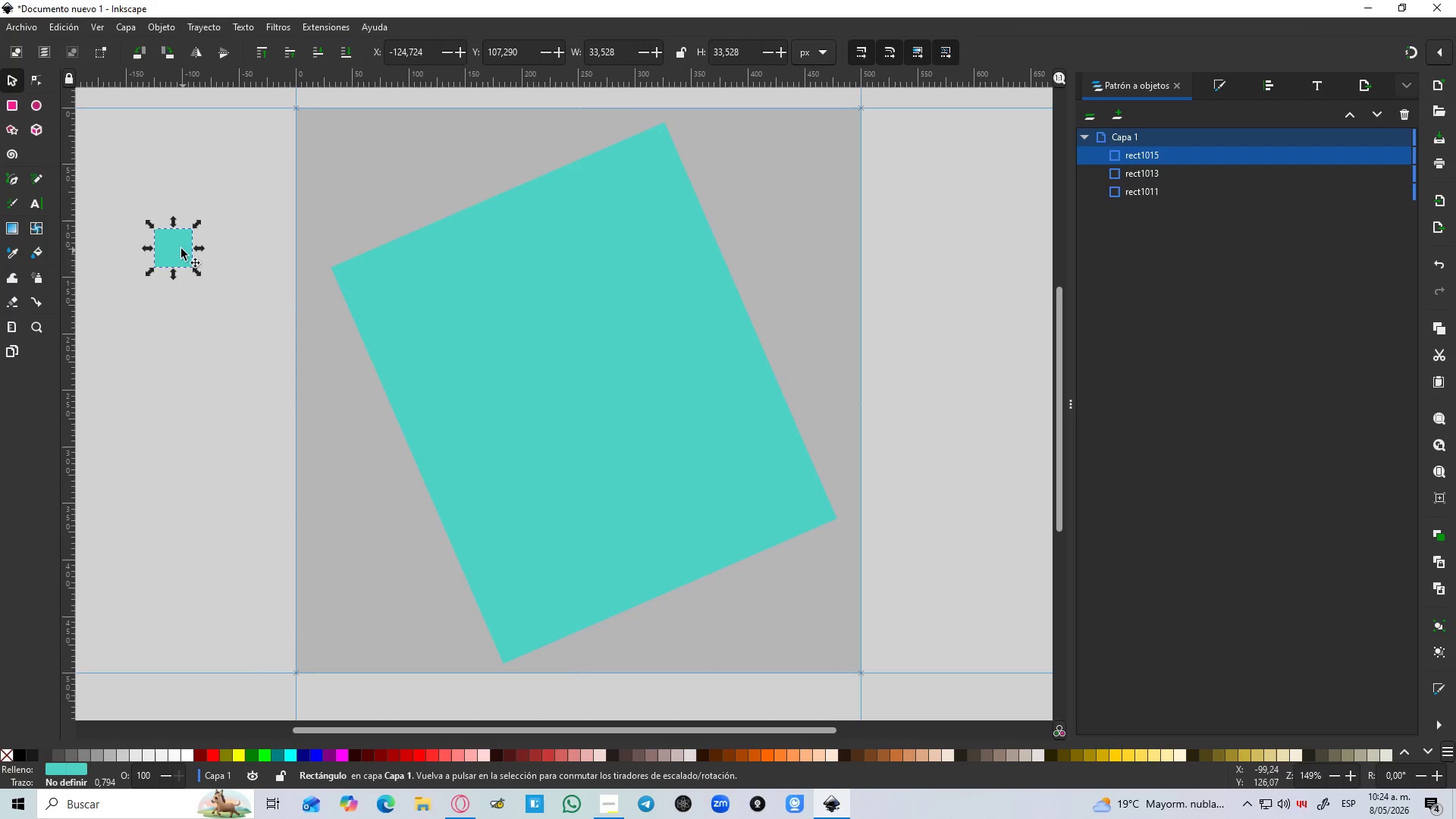 
left_click_drag(start_coordinate=[178, 249], to_coordinate=[177, 318])
 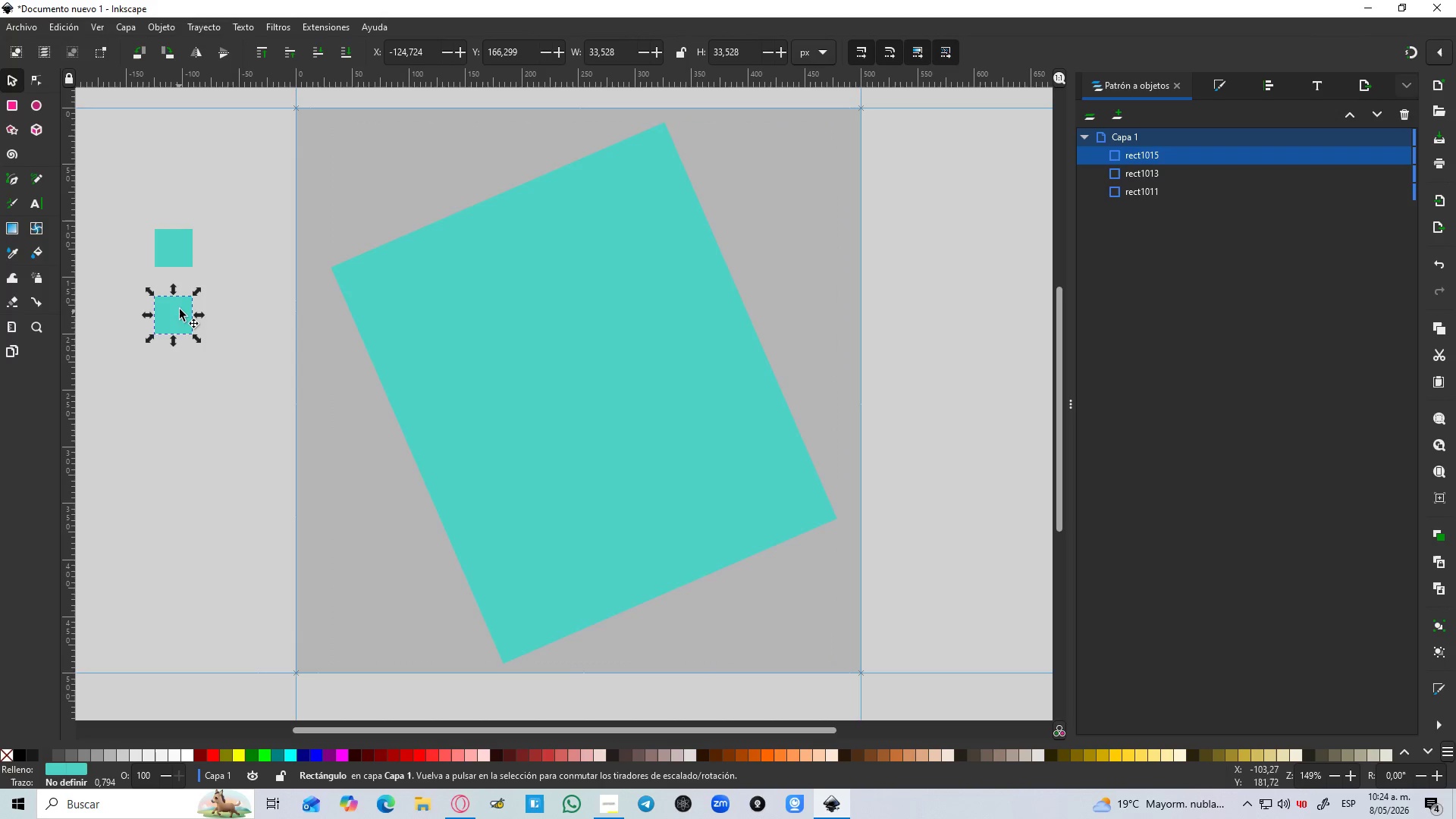 
key(Control+D)
 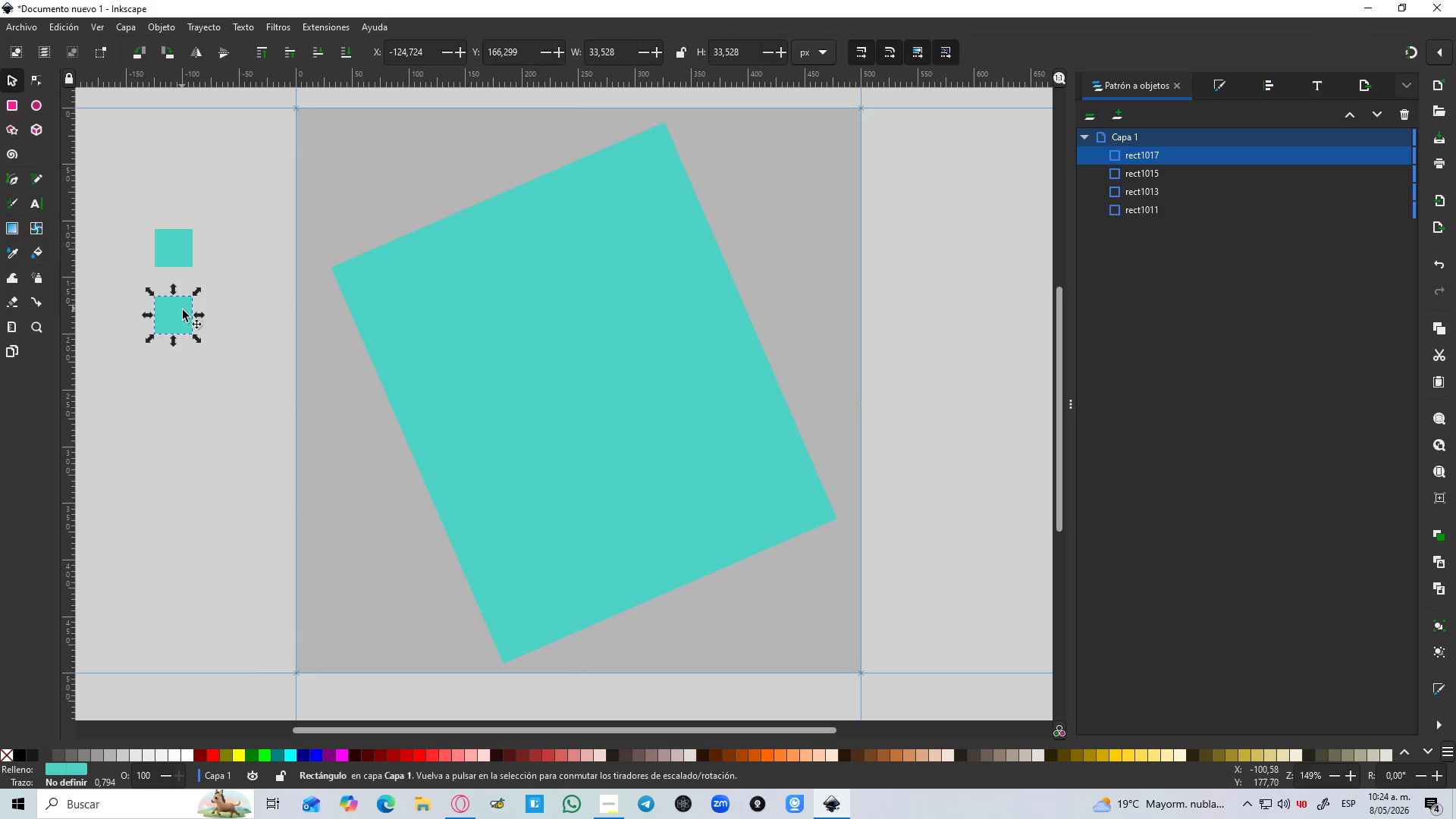 
left_click_drag(start_coordinate=[183, 316], to_coordinate=[183, 380])
 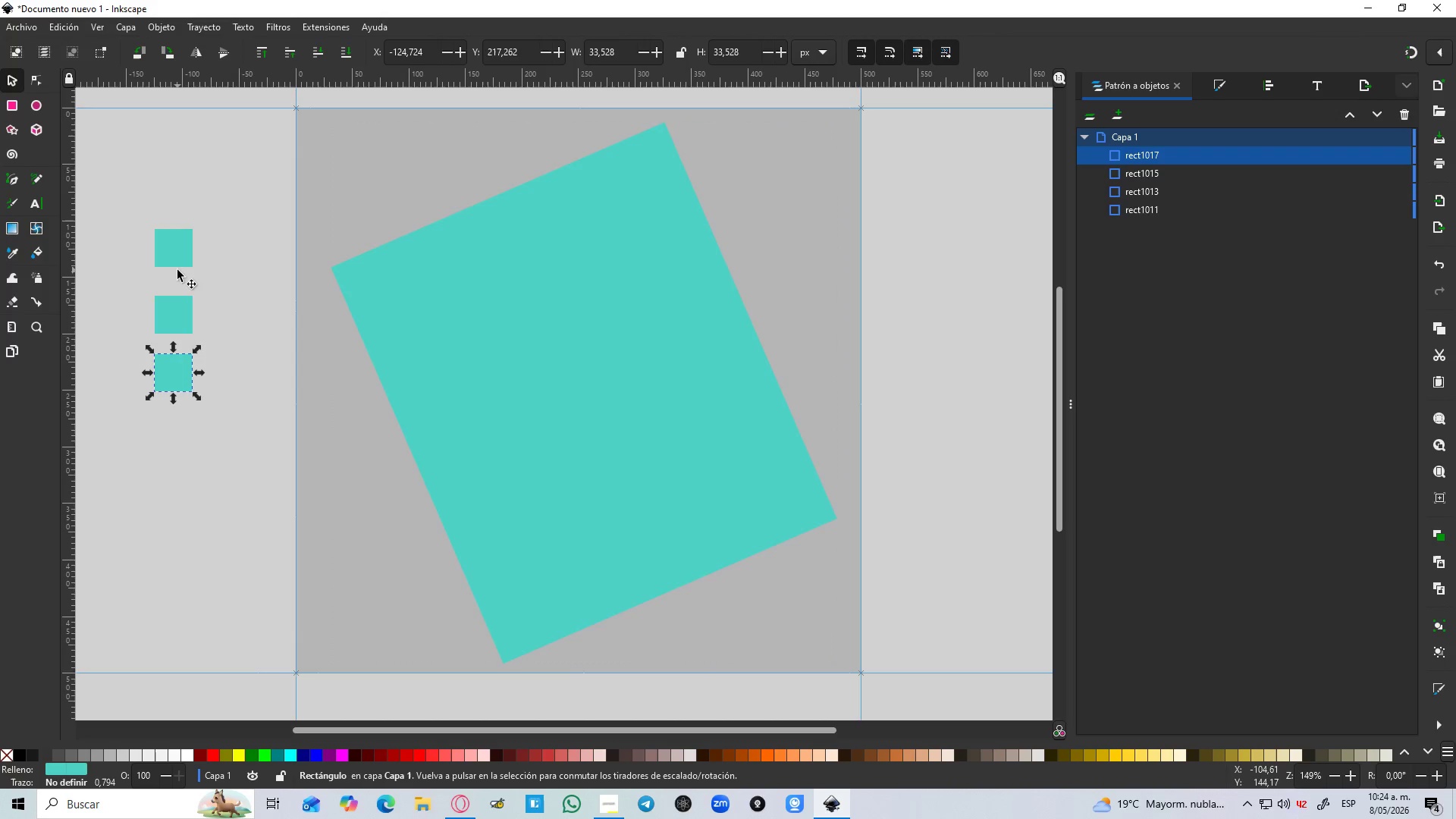 
left_click([177, 270])
 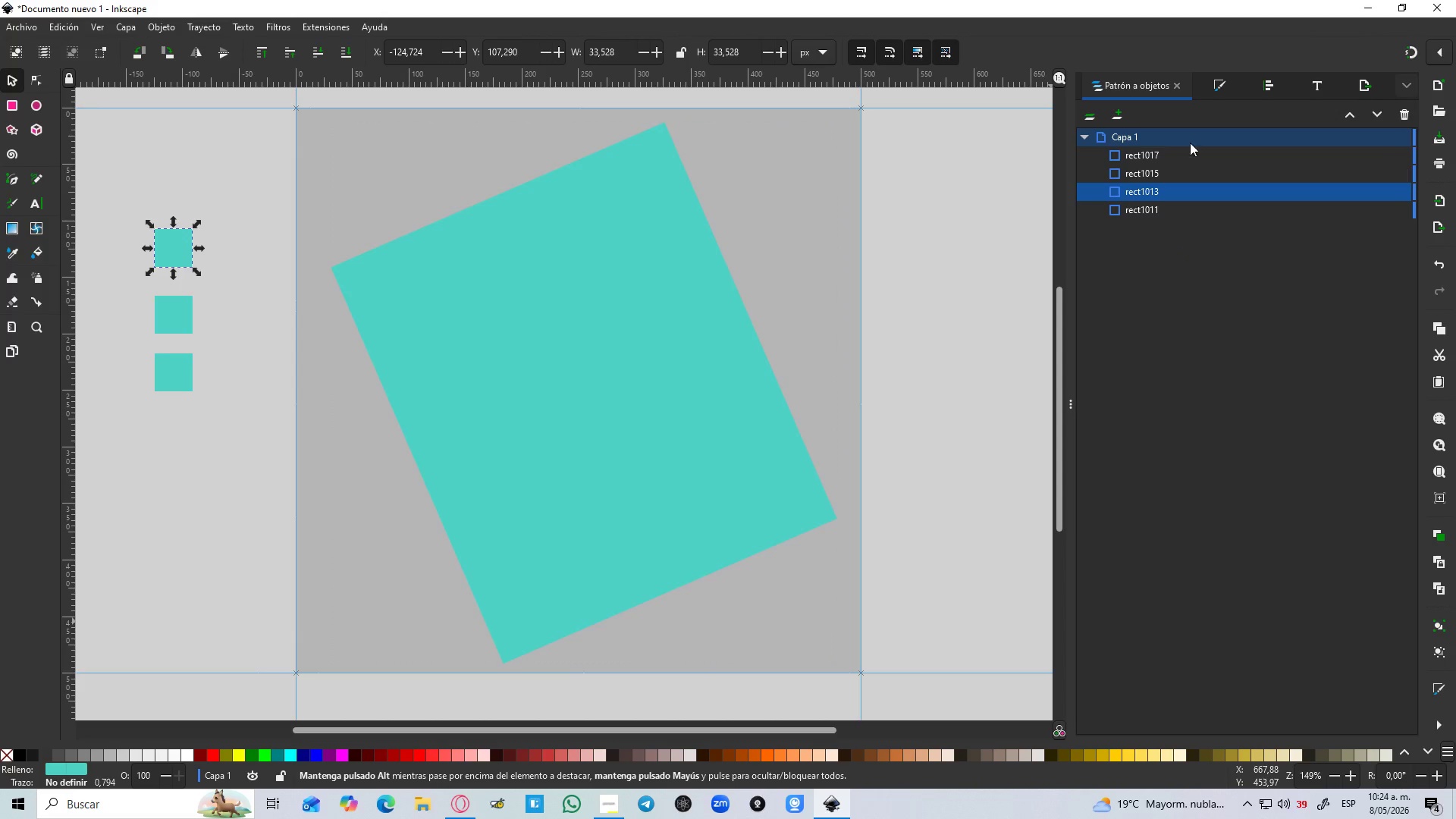 
left_click([1218, 91])
 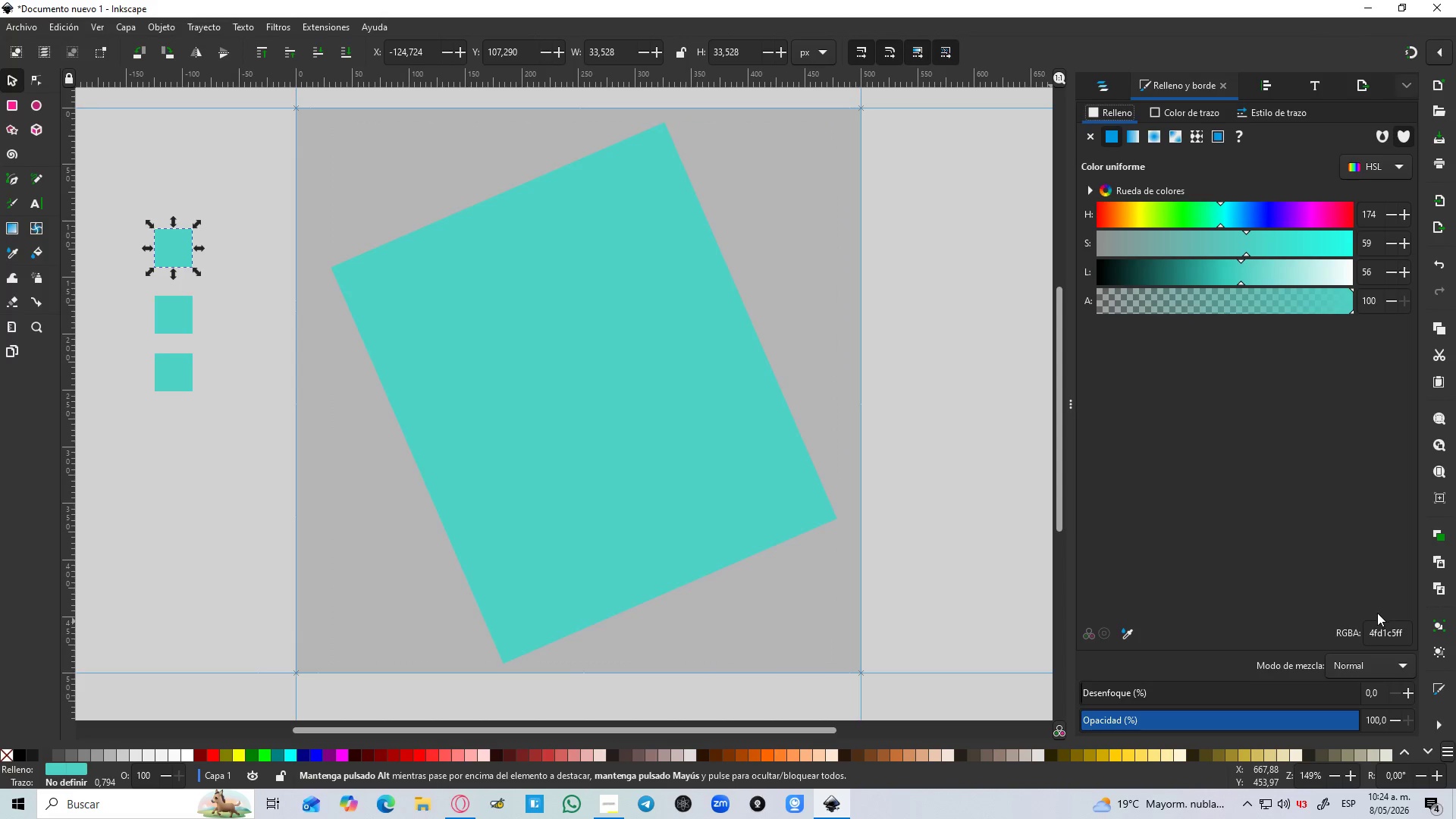 
left_click([1382, 623])
 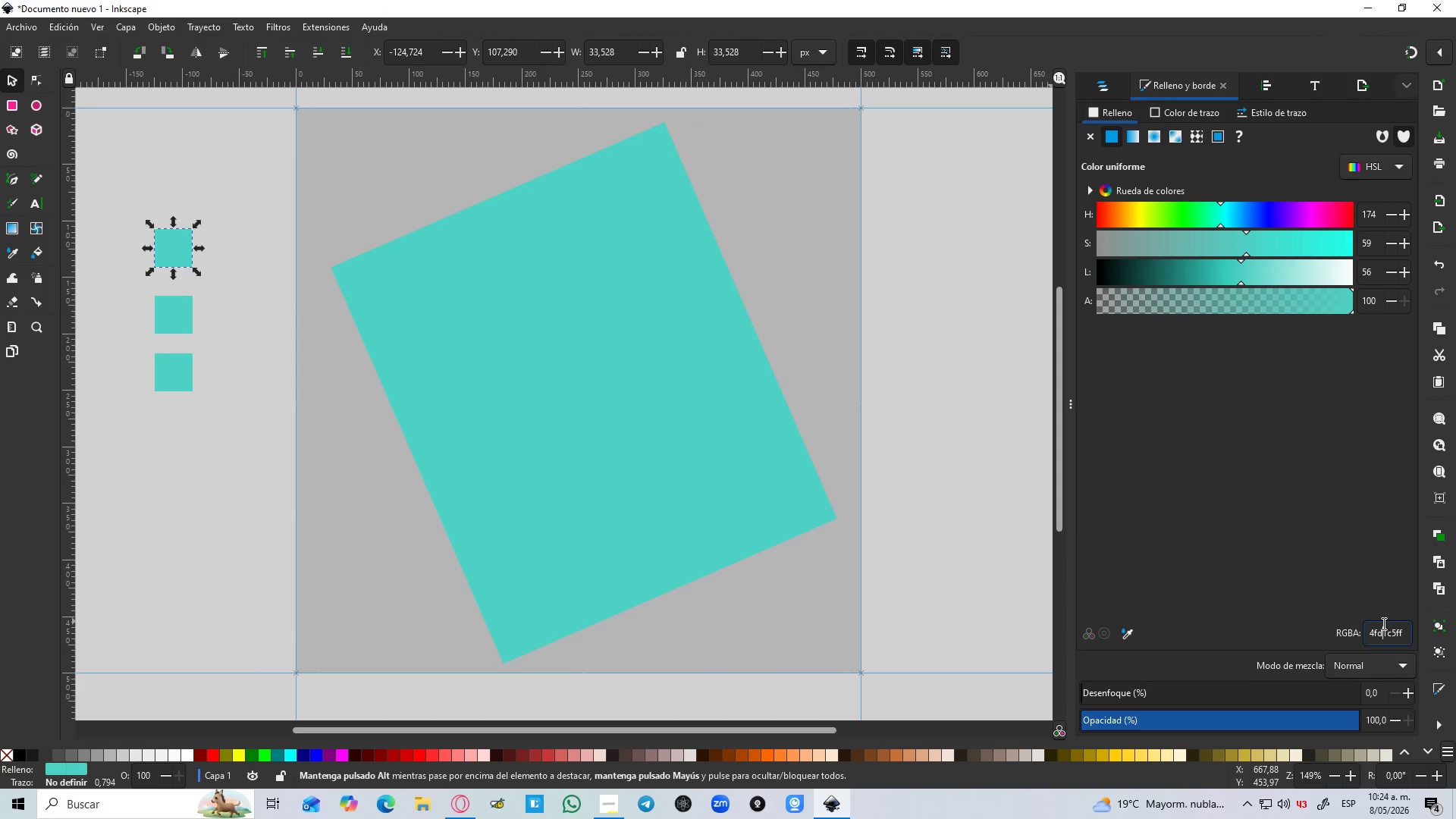 
double_click([1382, 623])
 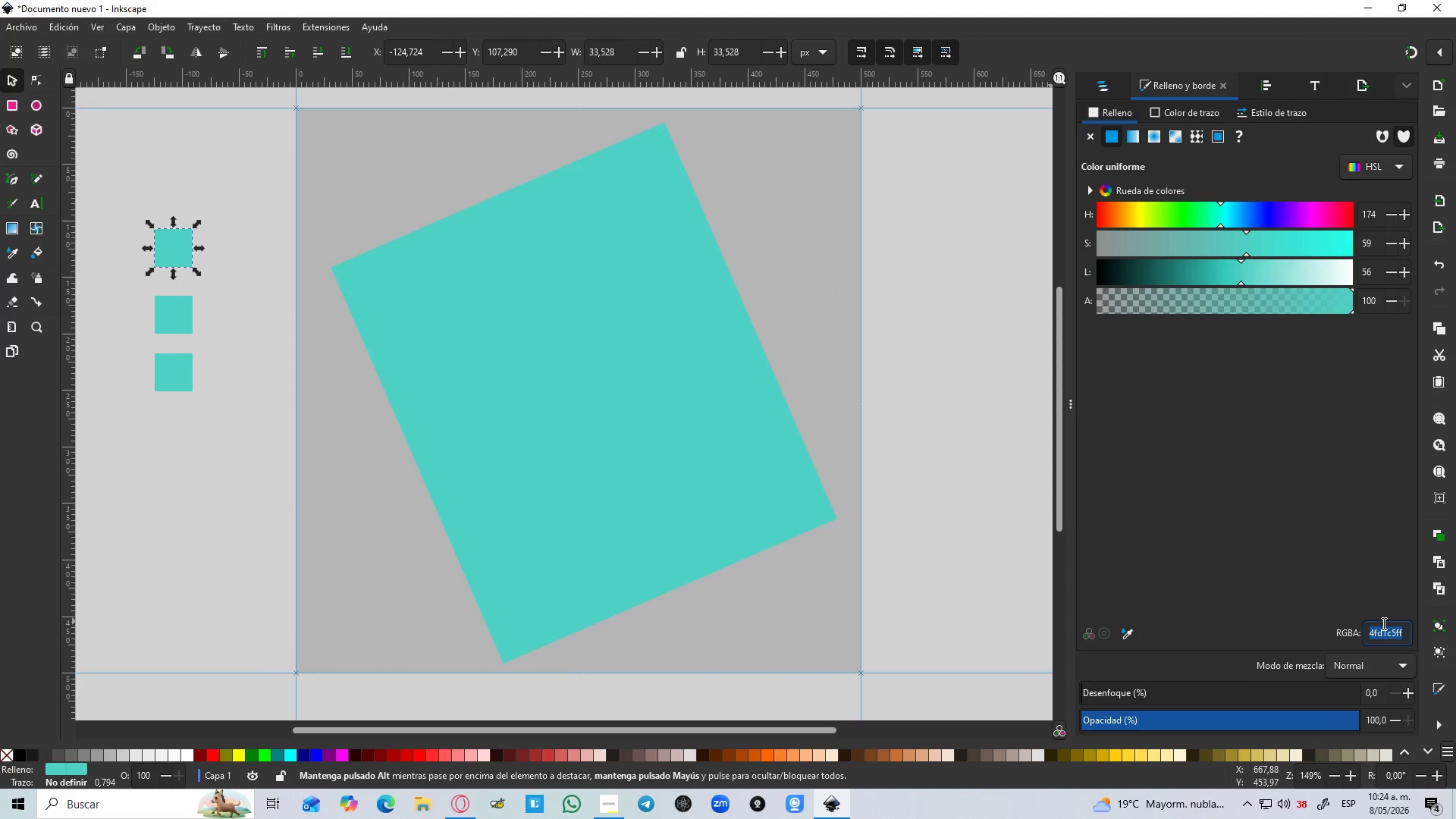 
key(Control+V)
 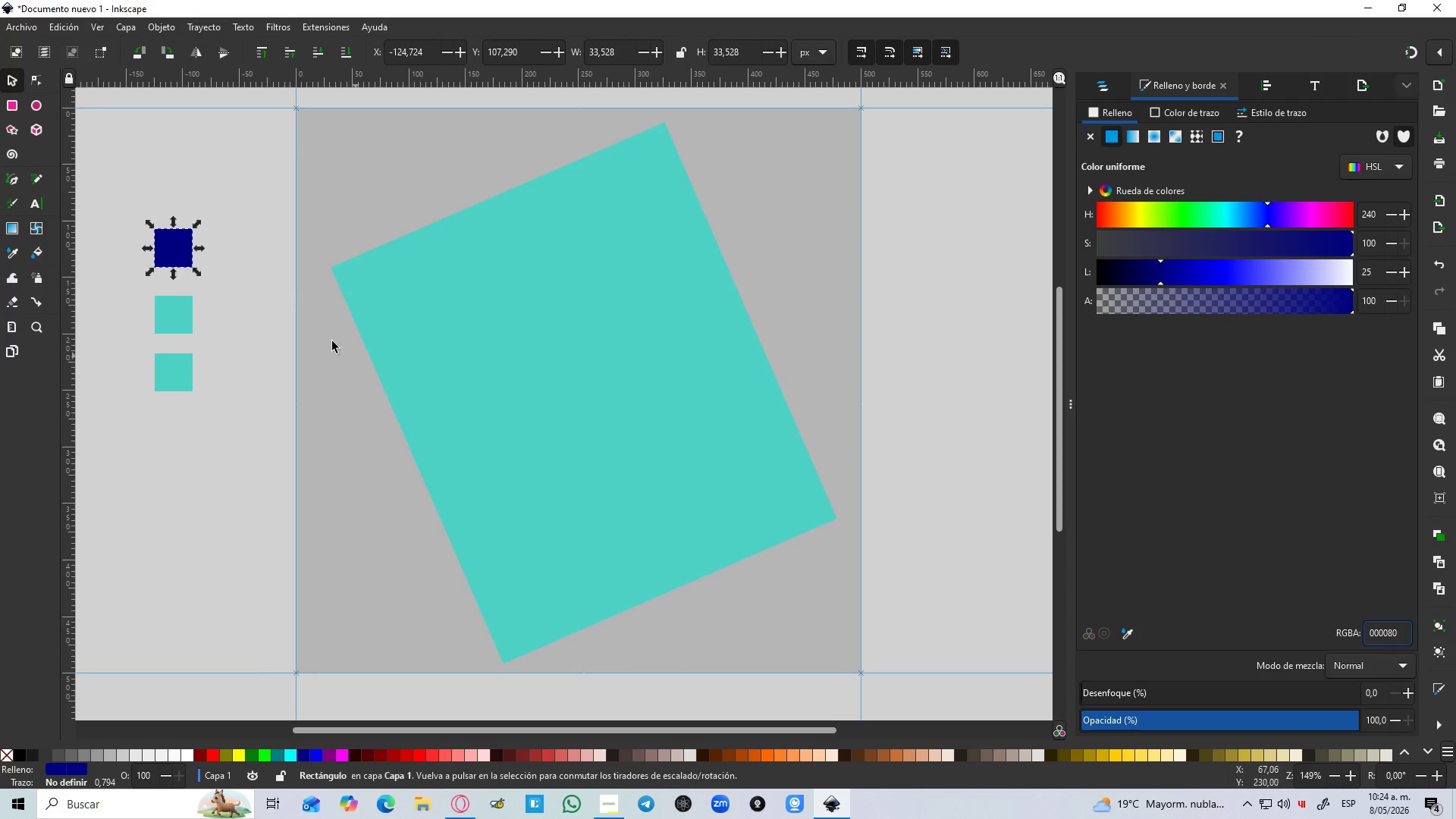 
left_click([171, 312])
 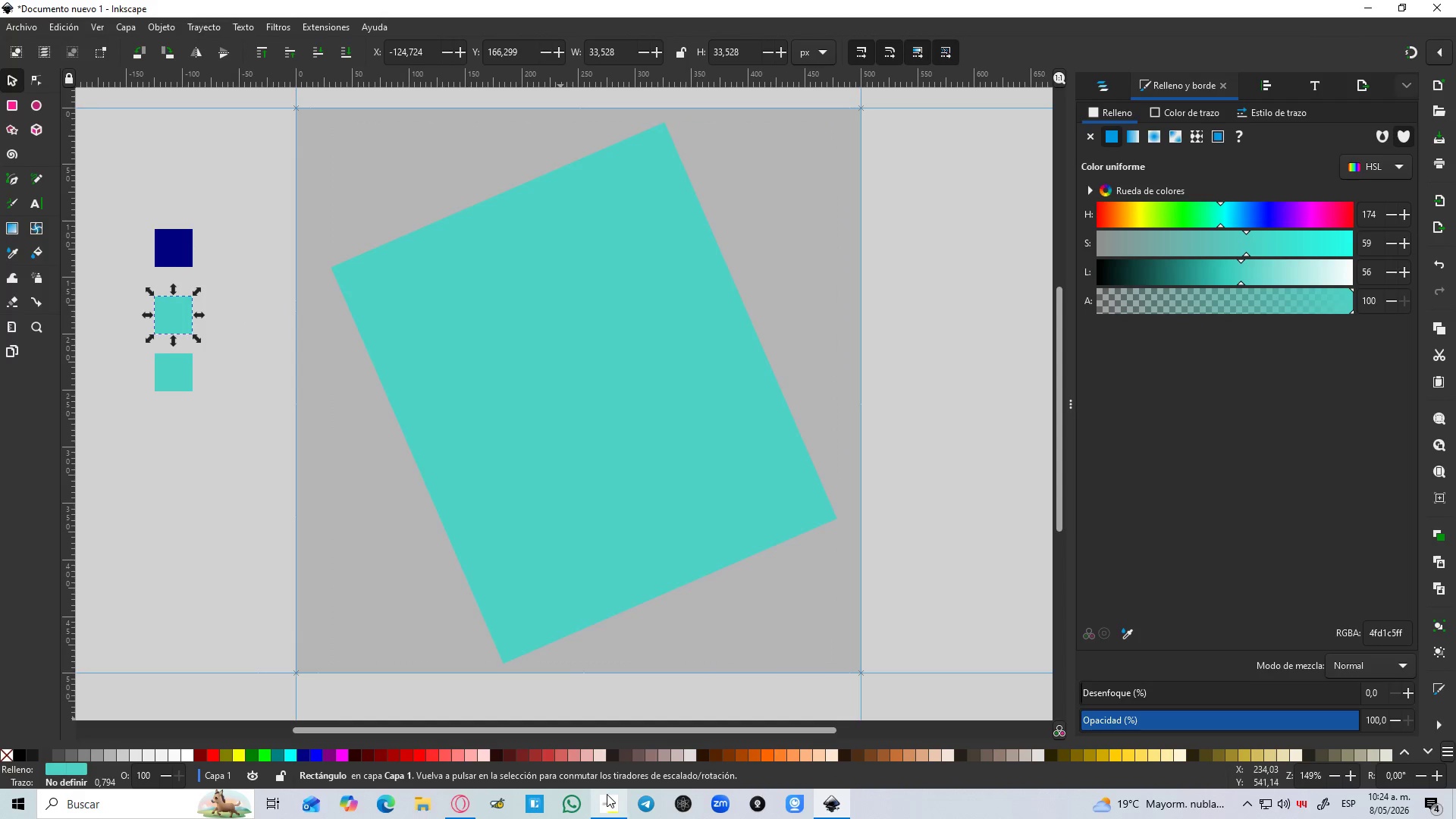 
left_click([607, 794])